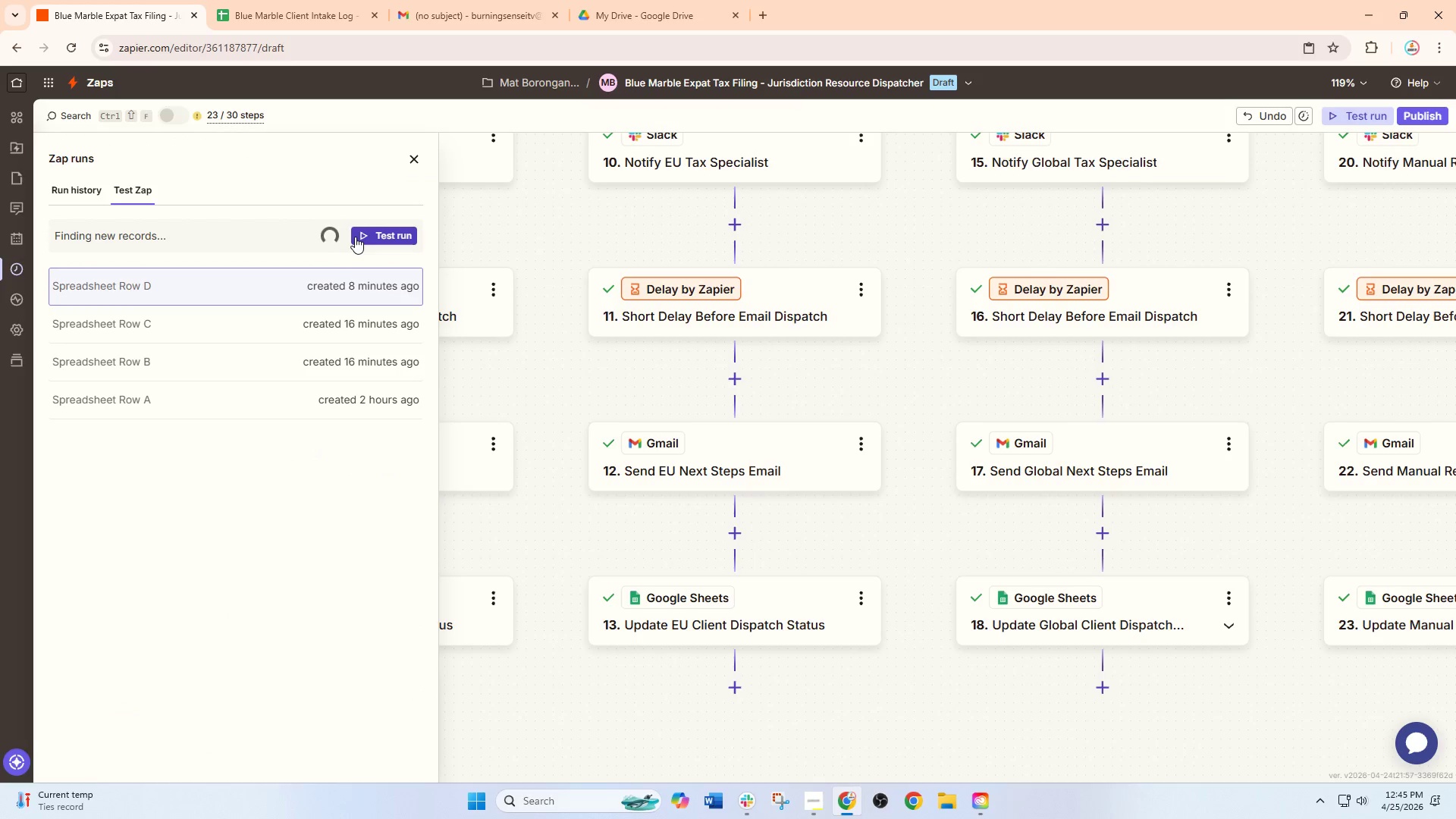 
scroll: coordinate [884, 372], scroll_direction: up, amount: 10.0
 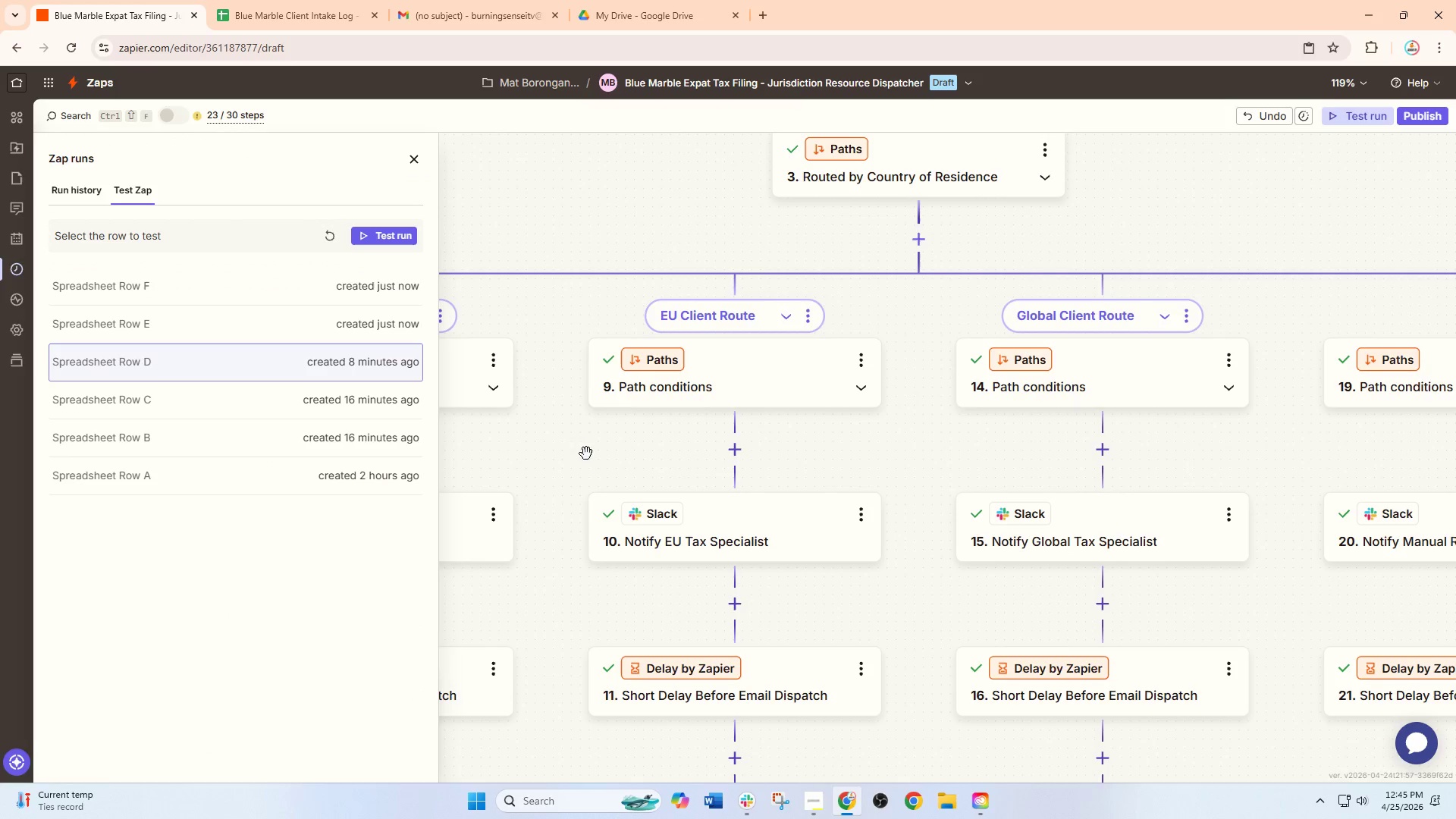 
left_click([390, 316])
 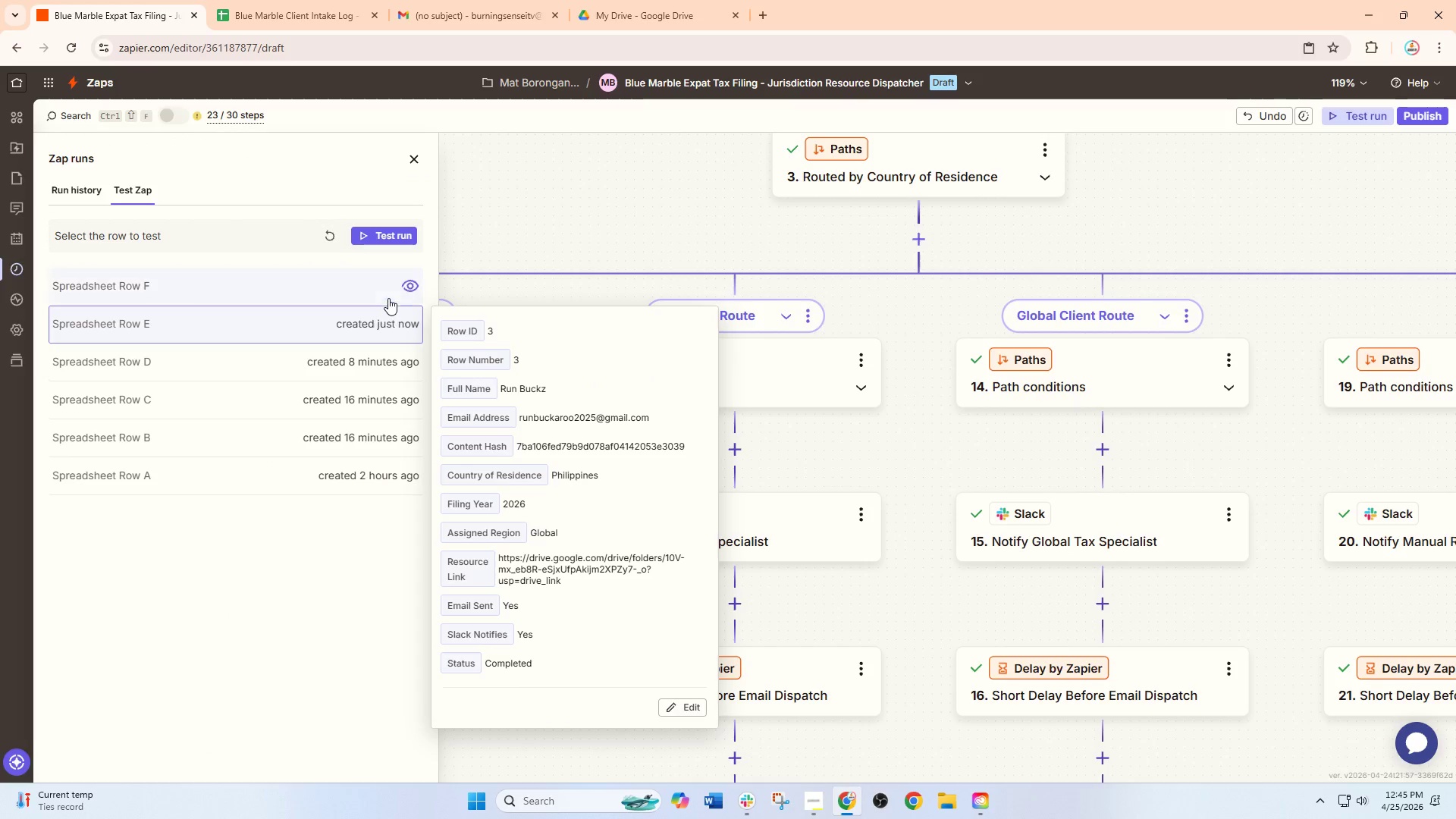 
left_click([386, 291])
 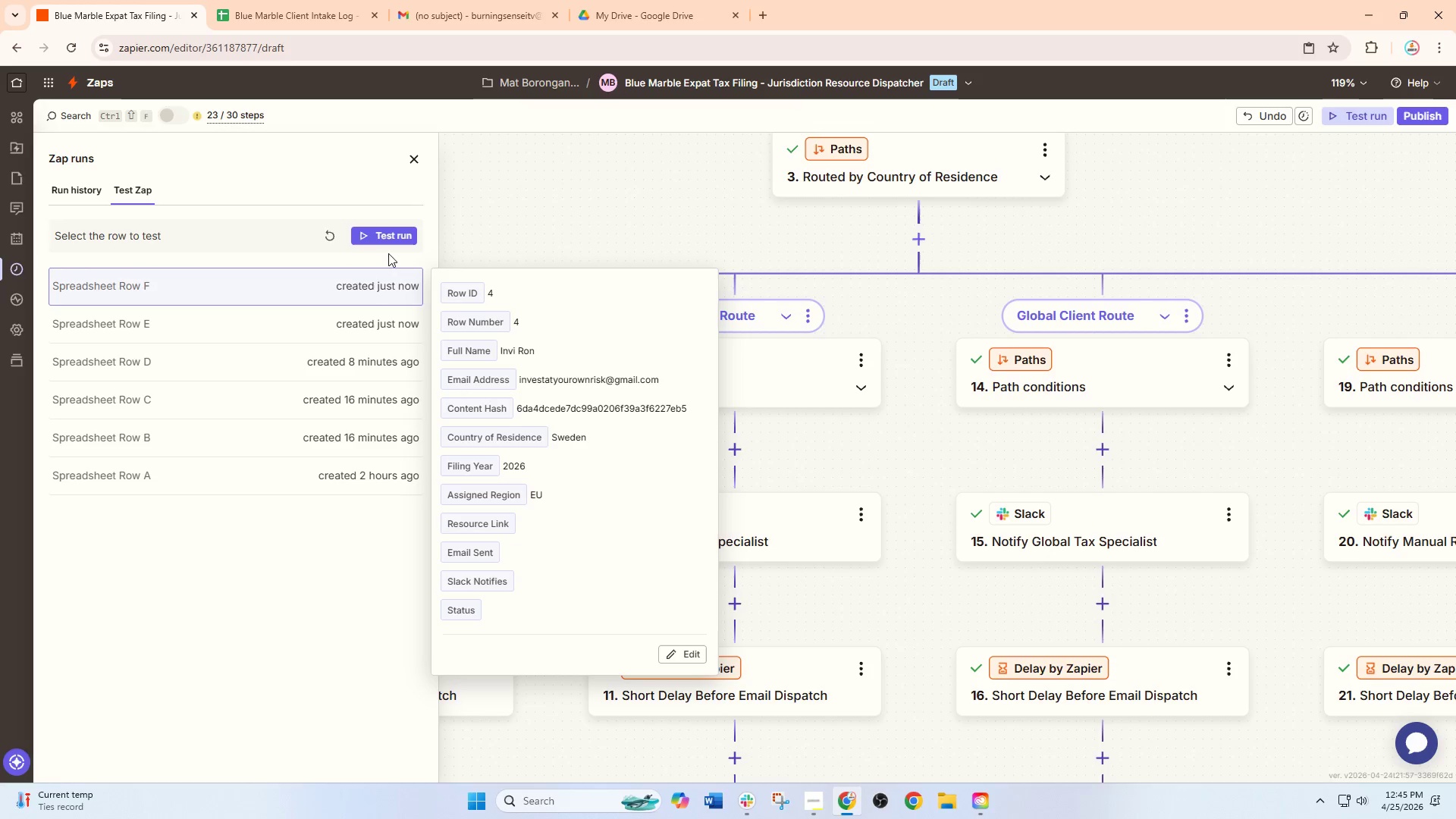 
left_click([388, 232])
 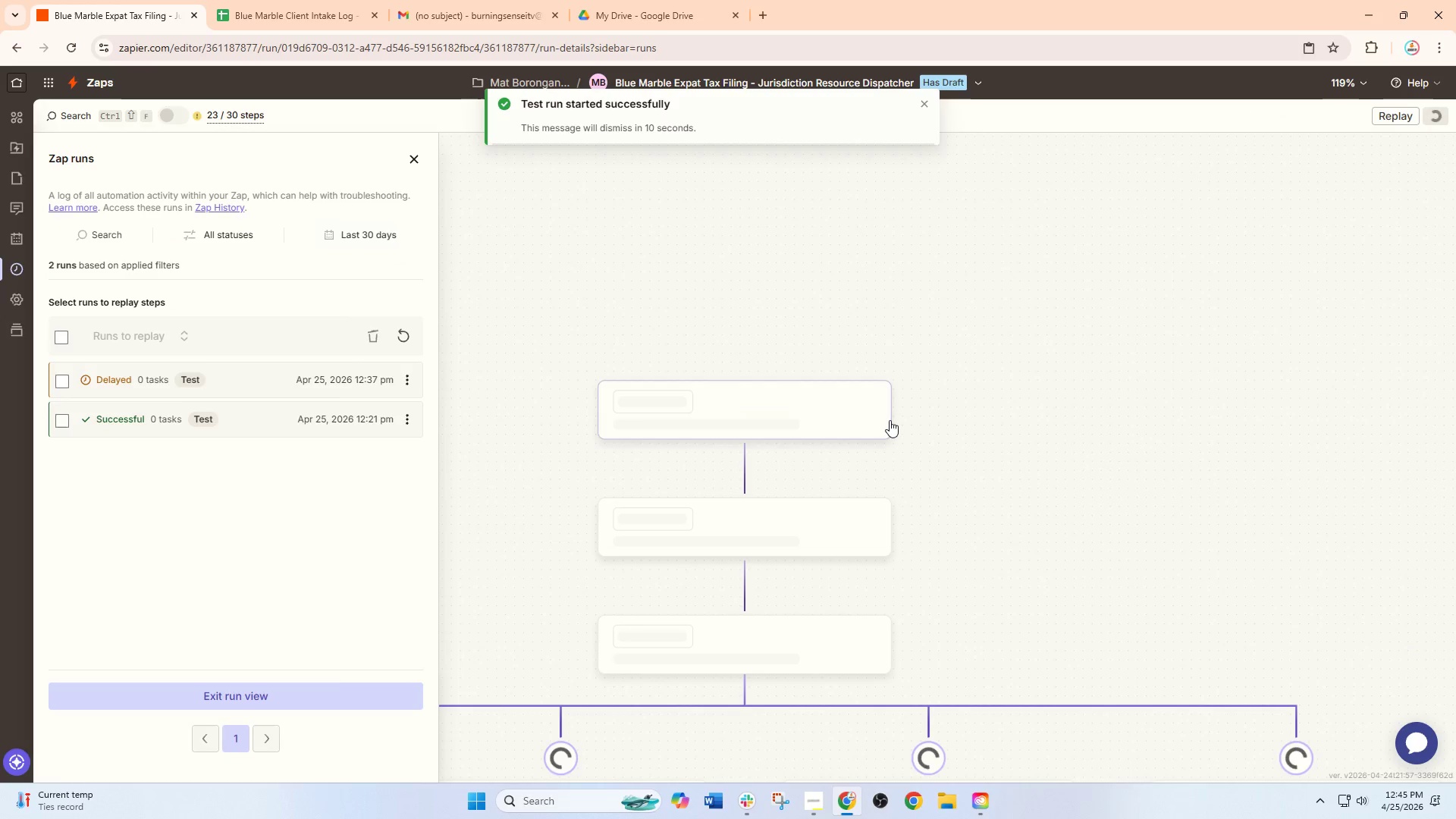 
scroll: coordinate [978, 426], scroll_direction: down, amount: 10.0
 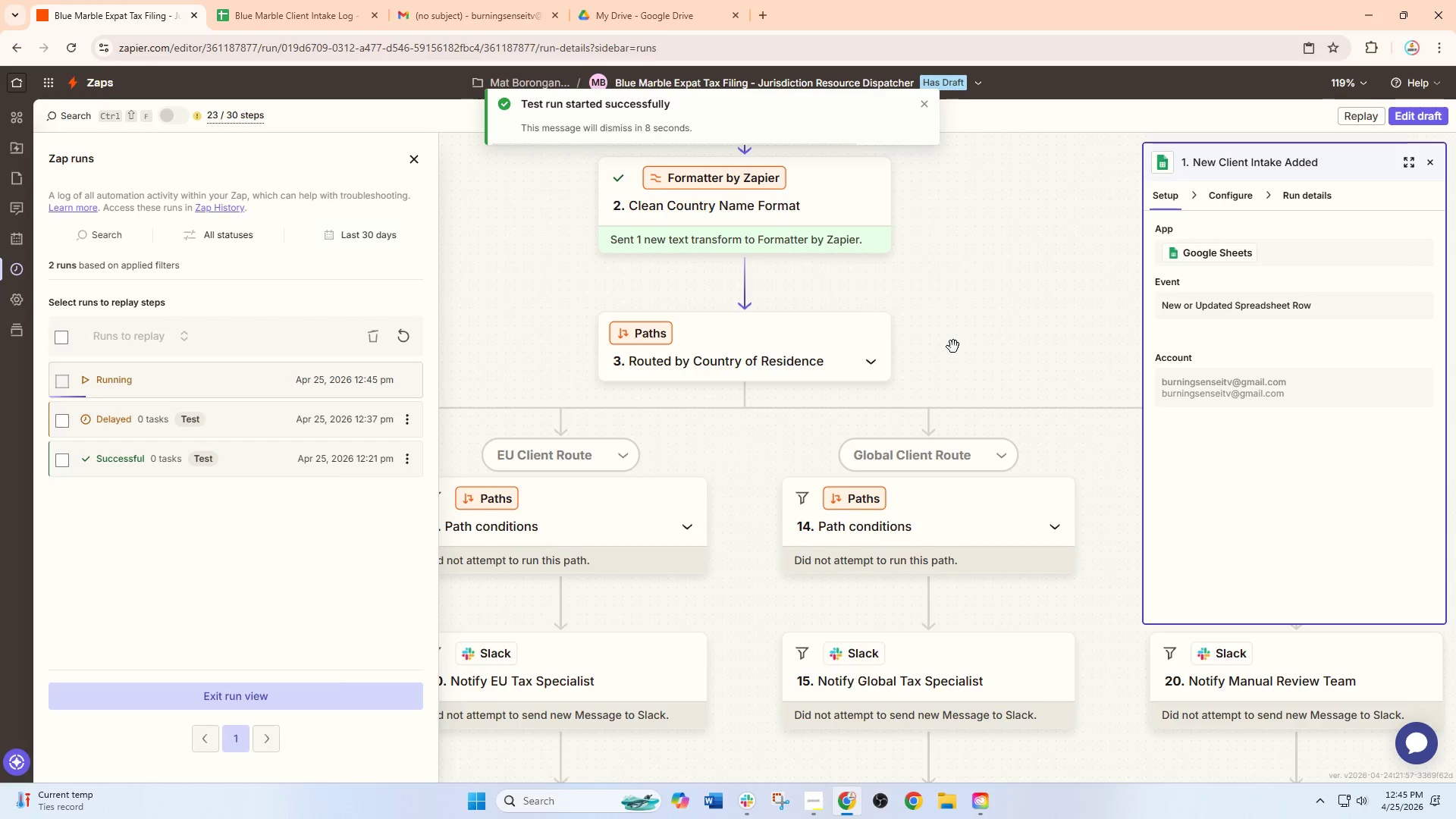 
left_click_drag(start_coordinate=[962, 341], to_coordinate=[1062, 235])
 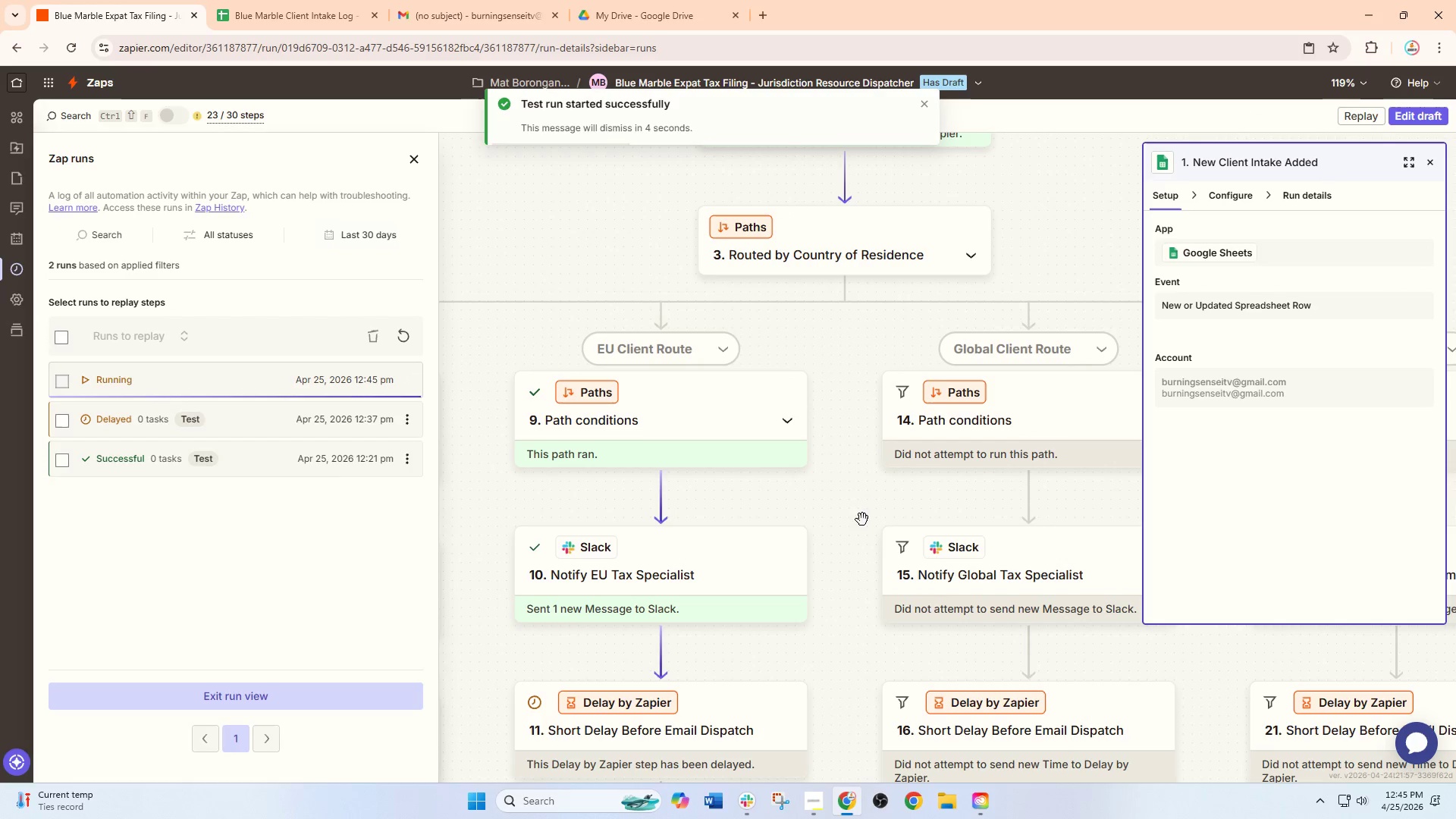 
left_click_drag(start_coordinate=[856, 567], to_coordinate=[930, 305])
 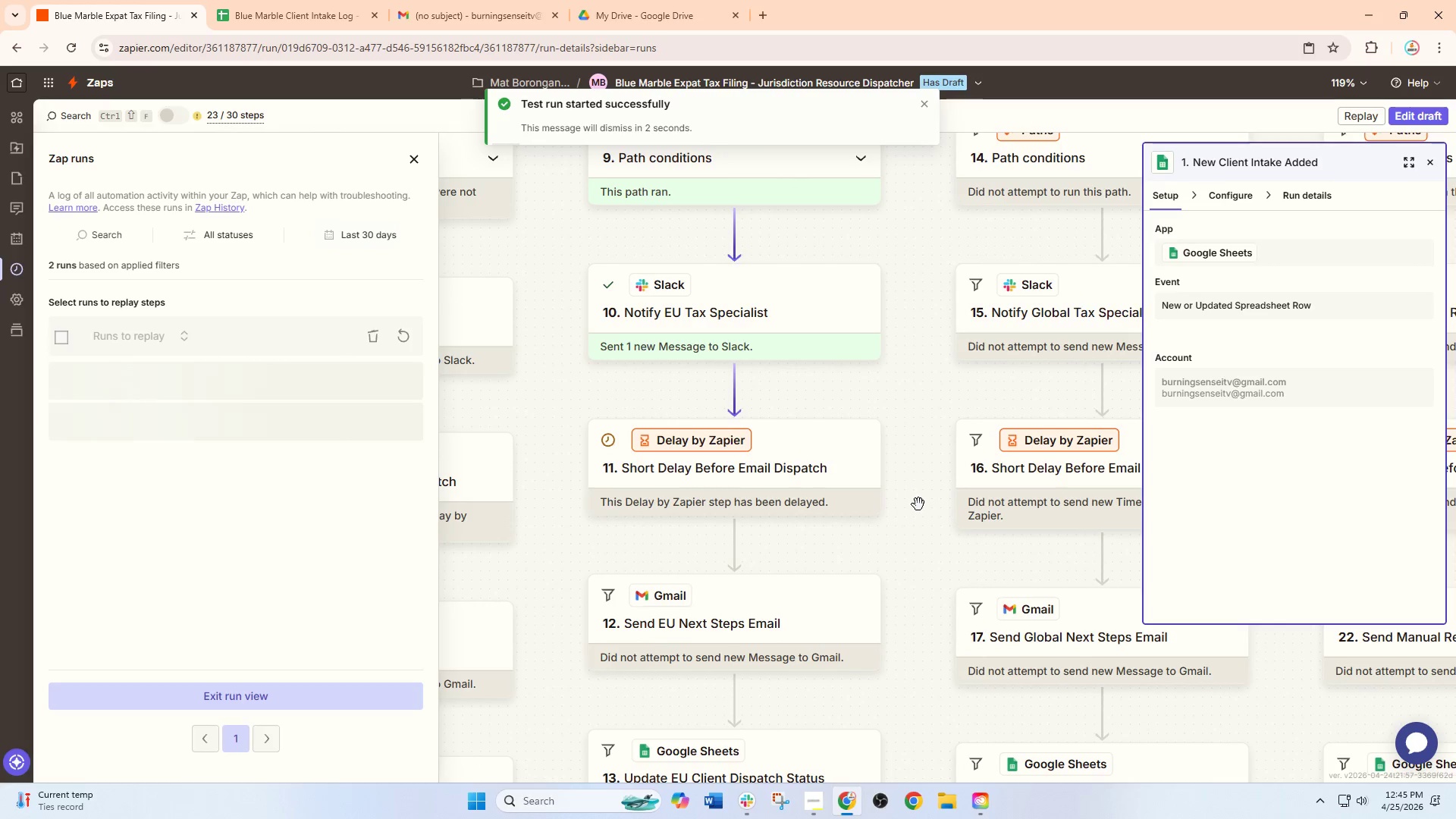 
left_click_drag(start_coordinate=[918, 508], to_coordinate=[896, 543])
 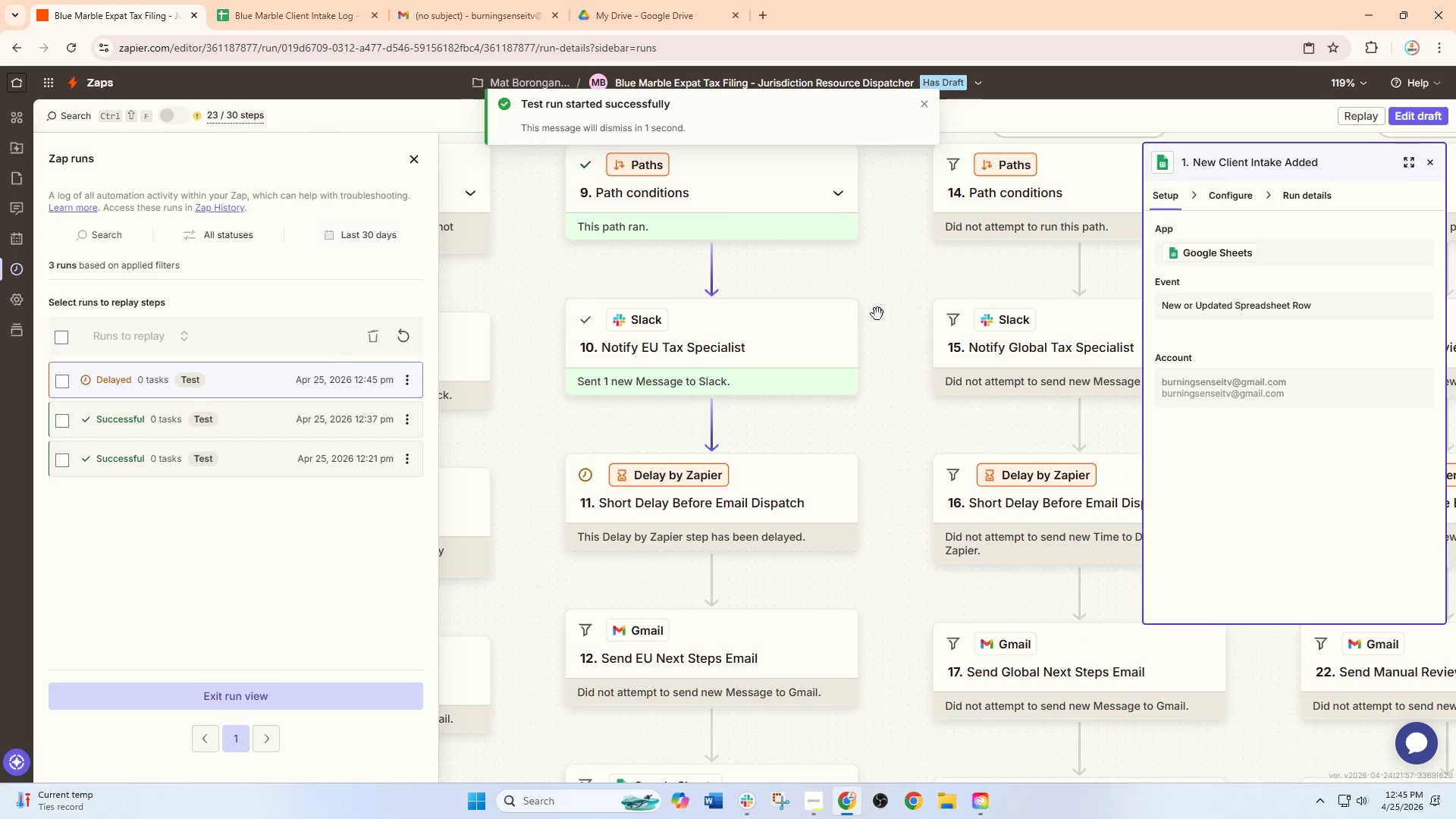 
left_click_drag(start_coordinate=[891, 299], to_coordinate=[873, 518])
 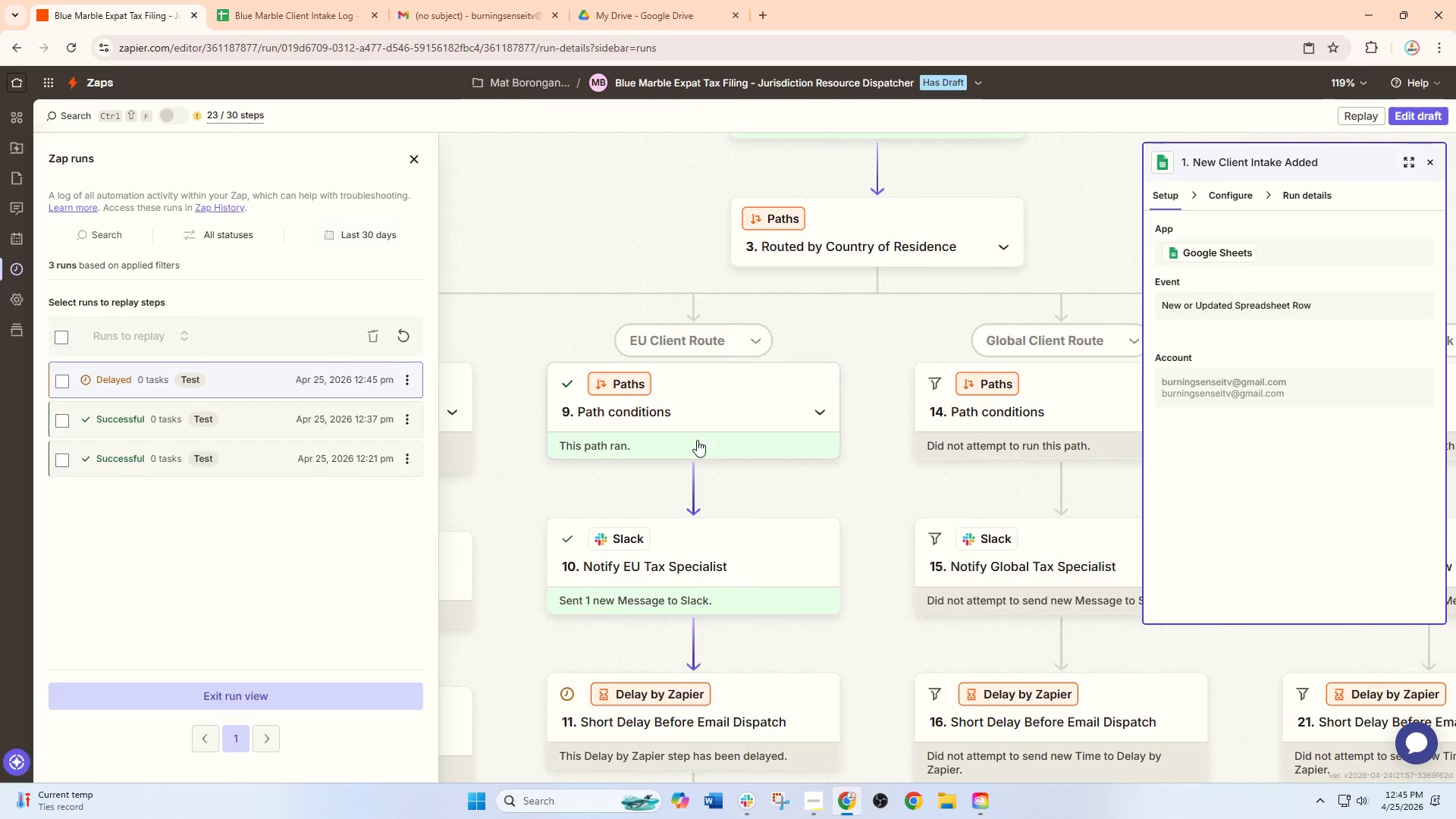 
left_click([686, 433])
 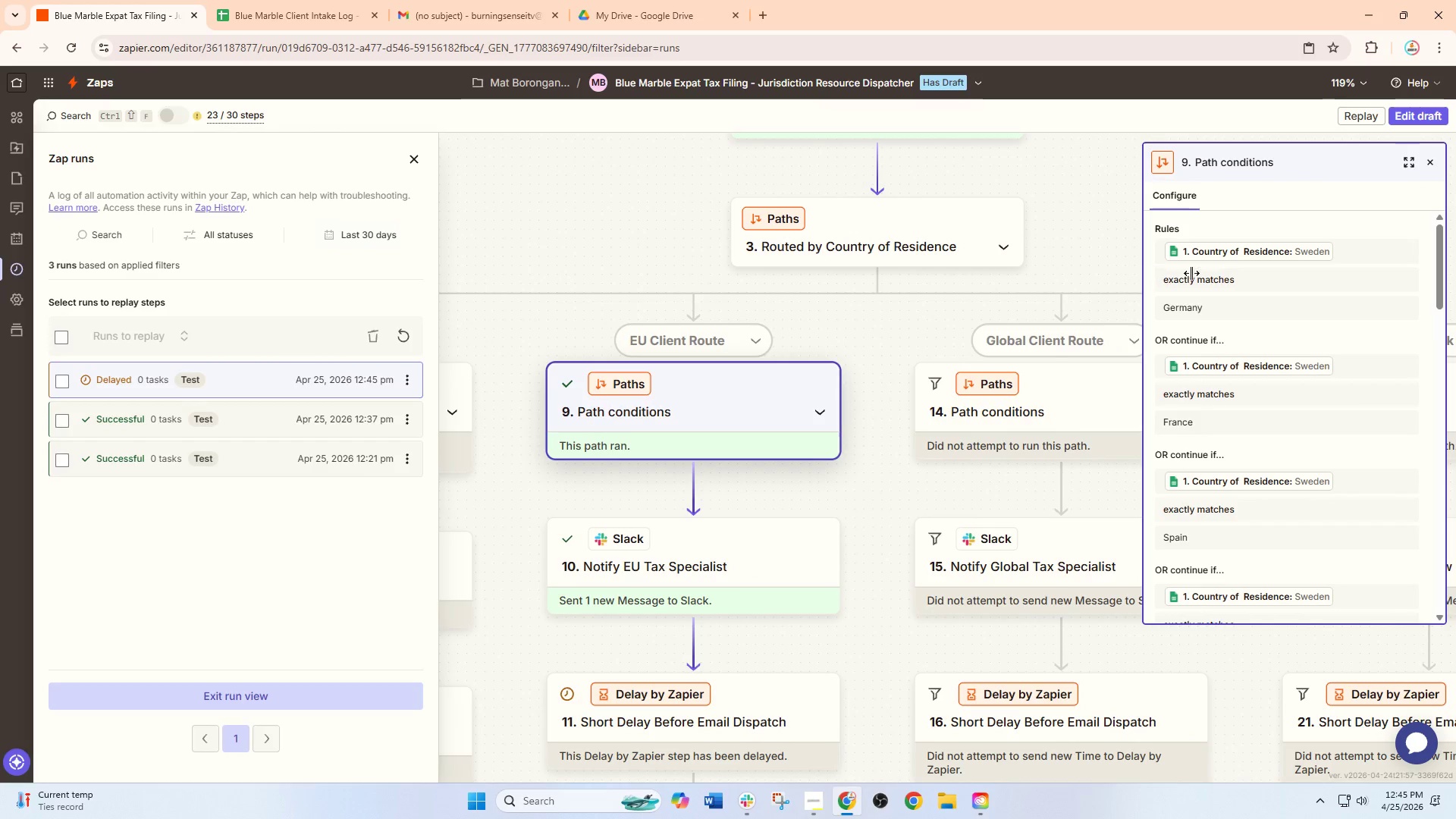 
scroll: coordinate [1312, 490], scroll_direction: down, amount: 30.0
 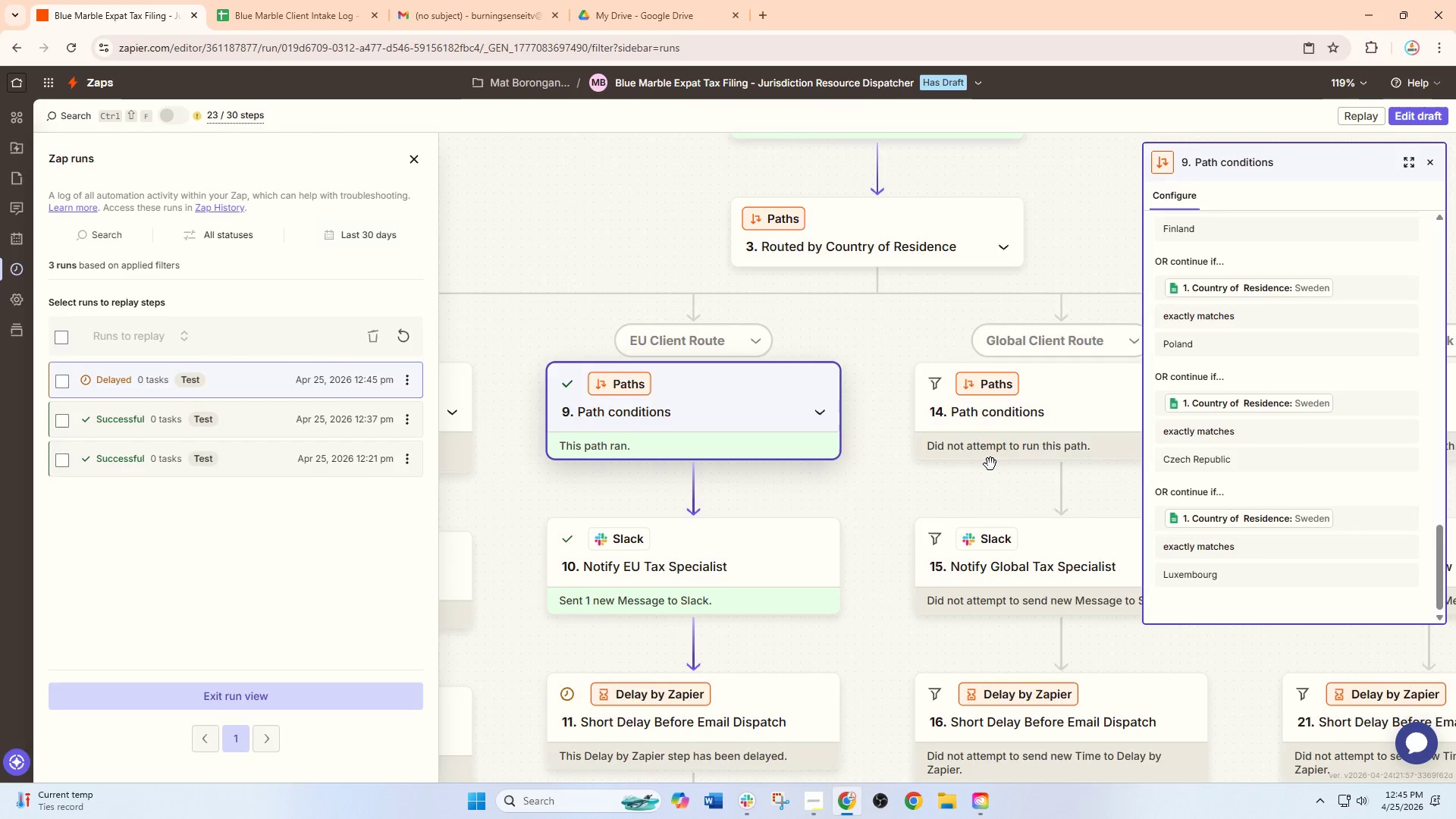 
scroll: coordinate [952, 464], scroll_direction: up, amount: 5.0
 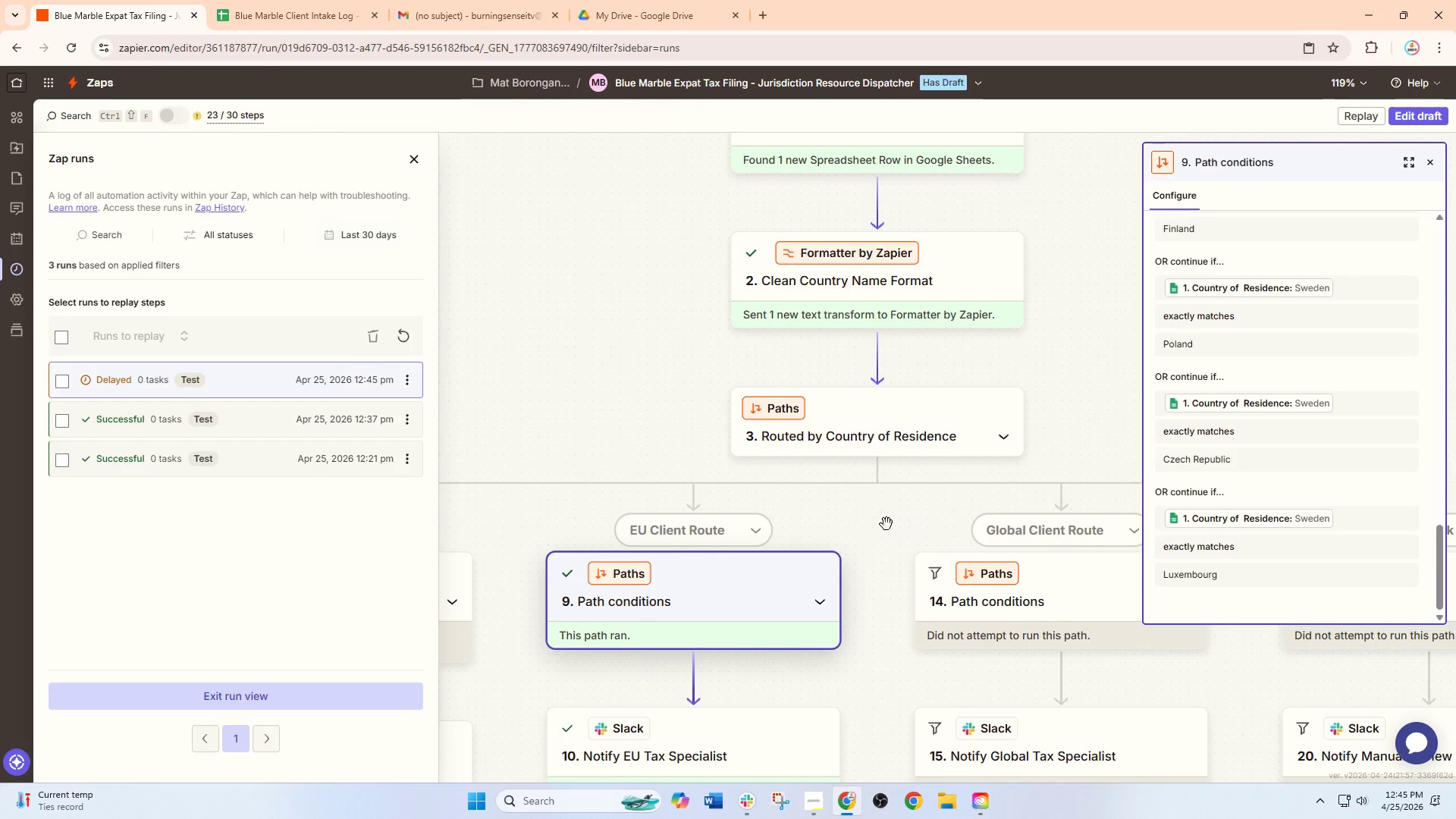 
left_click_drag(start_coordinate=[877, 523], to_coordinate=[656, 358])
 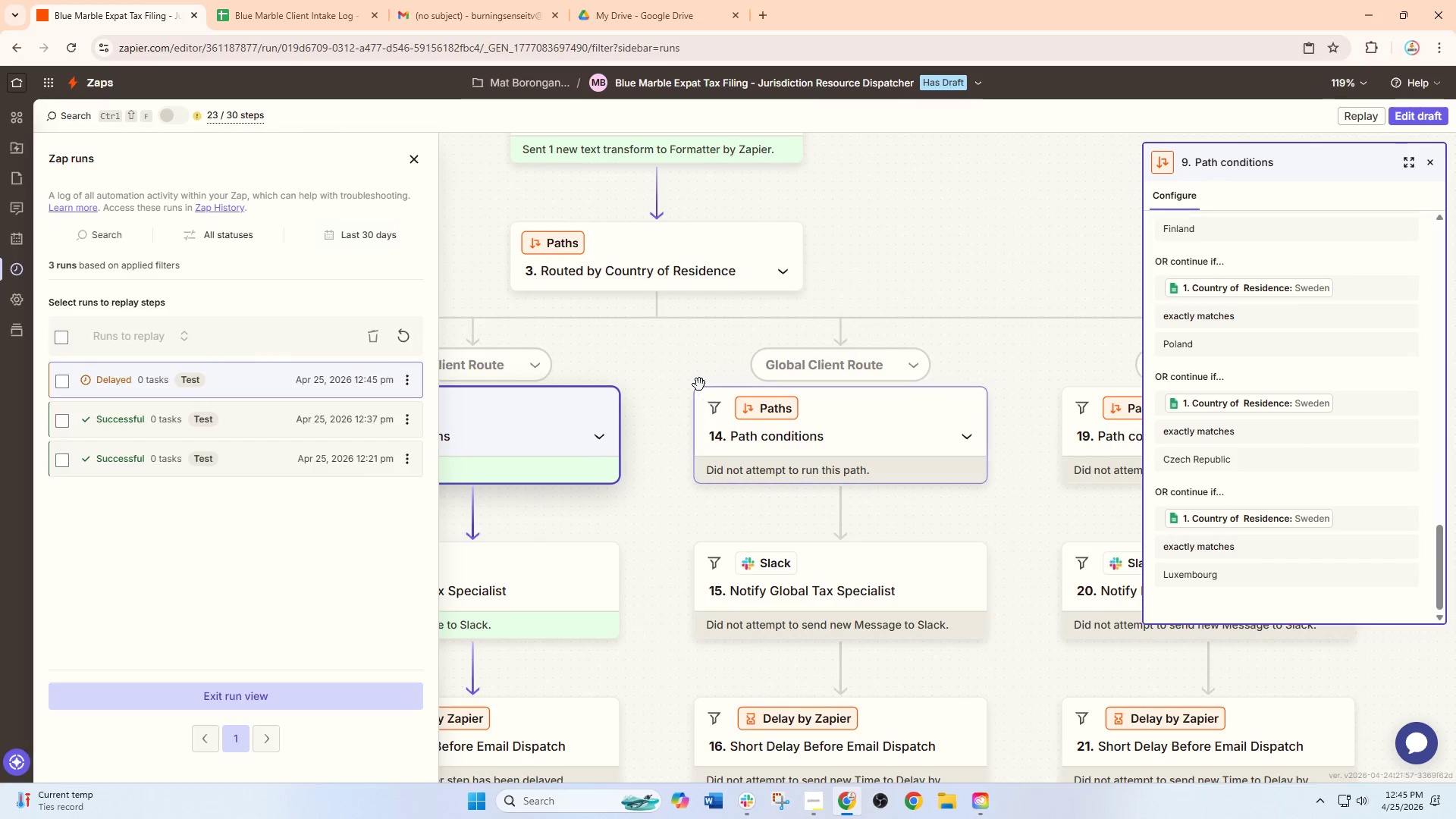 
left_click_drag(start_coordinate=[693, 378], to_coordinate=[629, 281])
 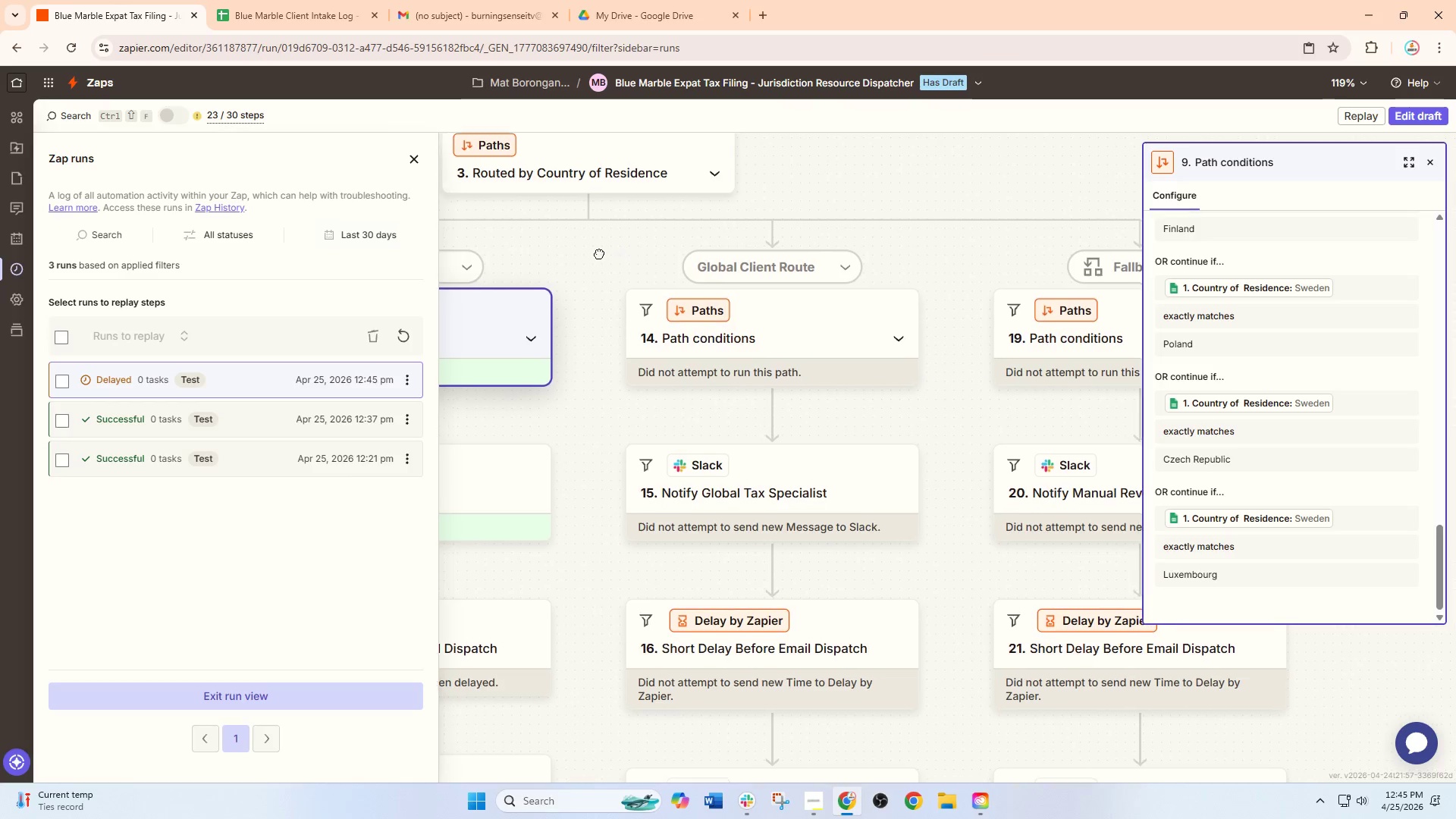 
left_click_drag(start_coordinate=[616, 258], to_coordinate=[575, 246])
 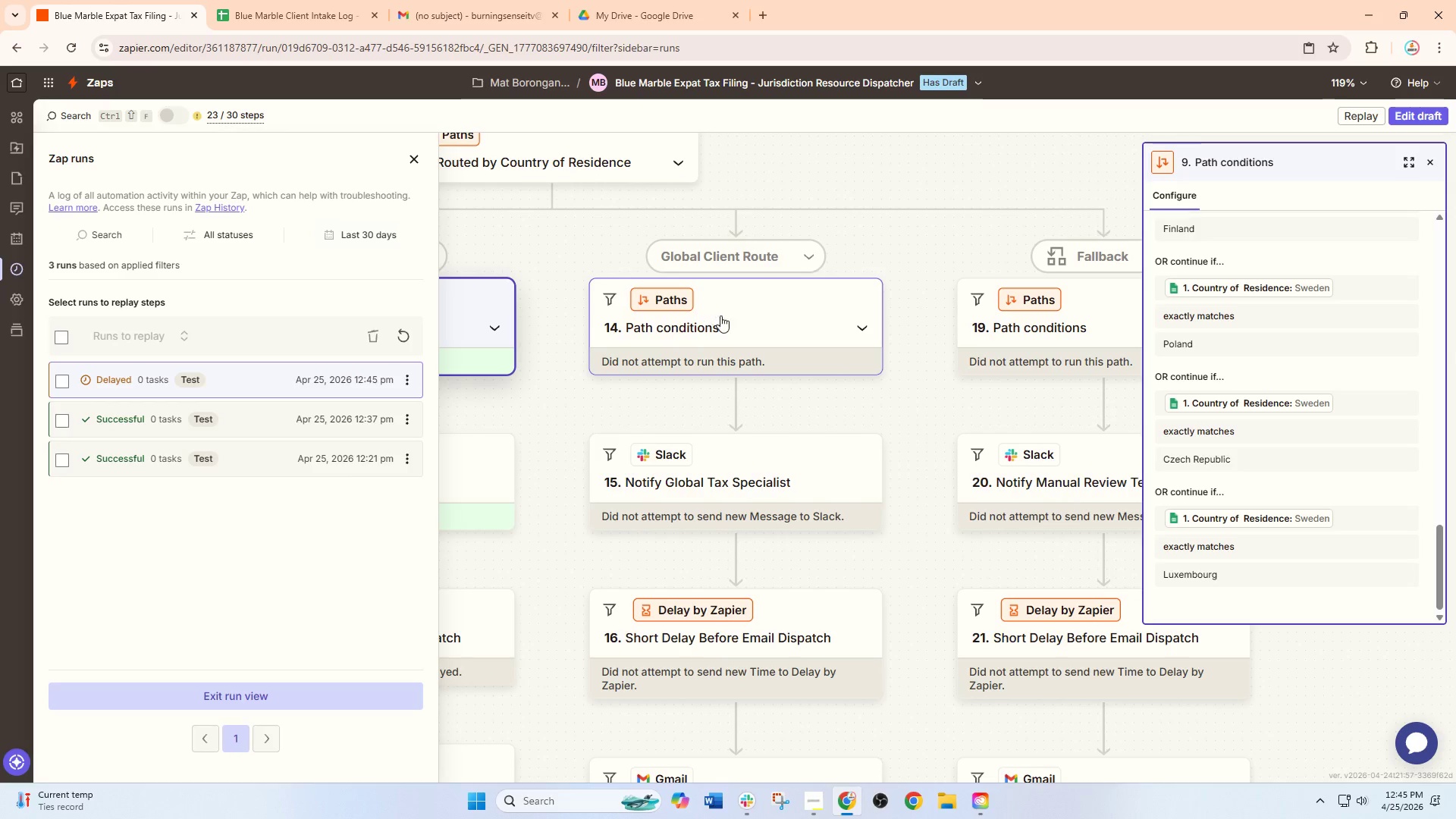 
left_click([730, 319])
 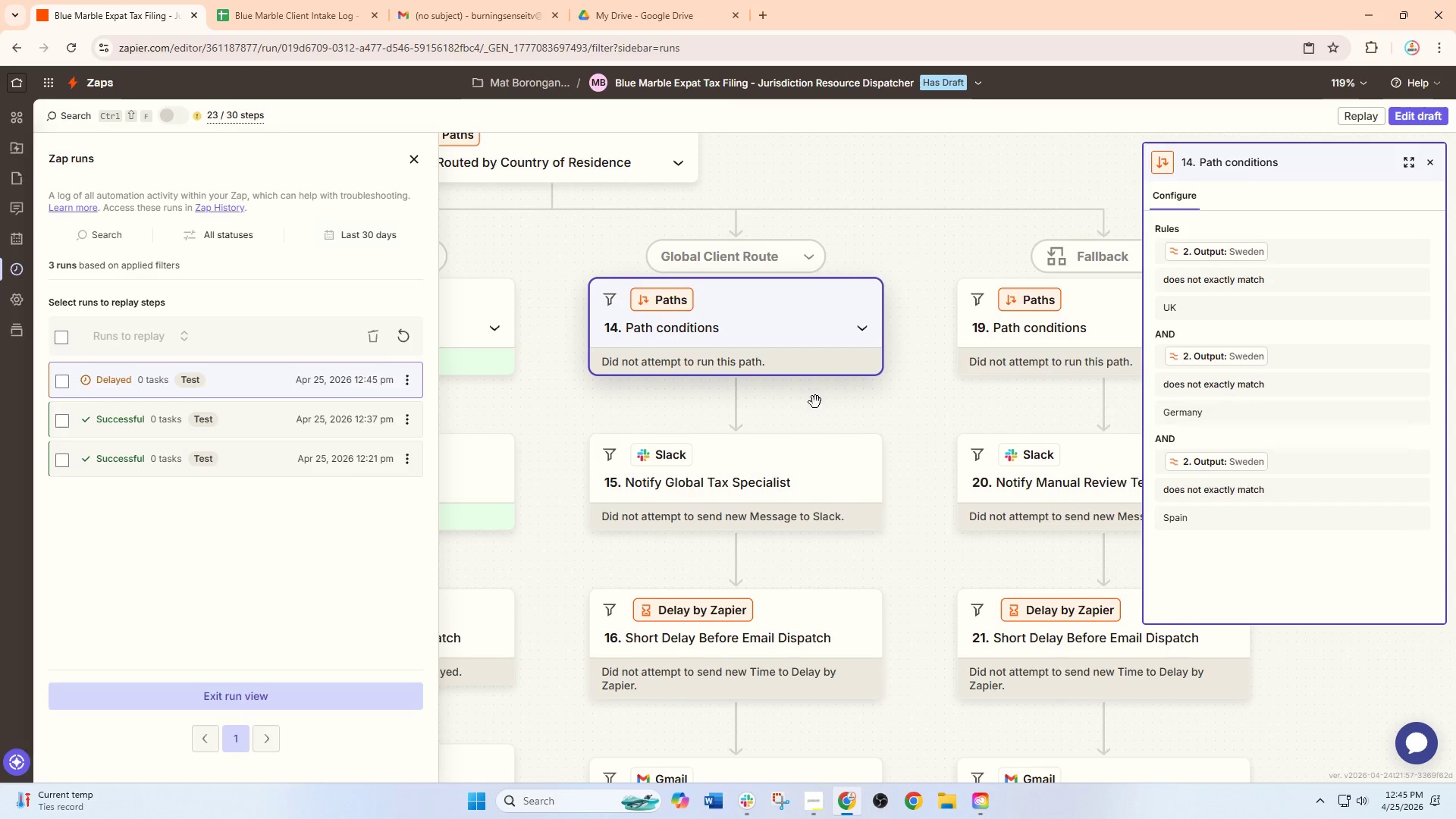 
wait(7.34)
 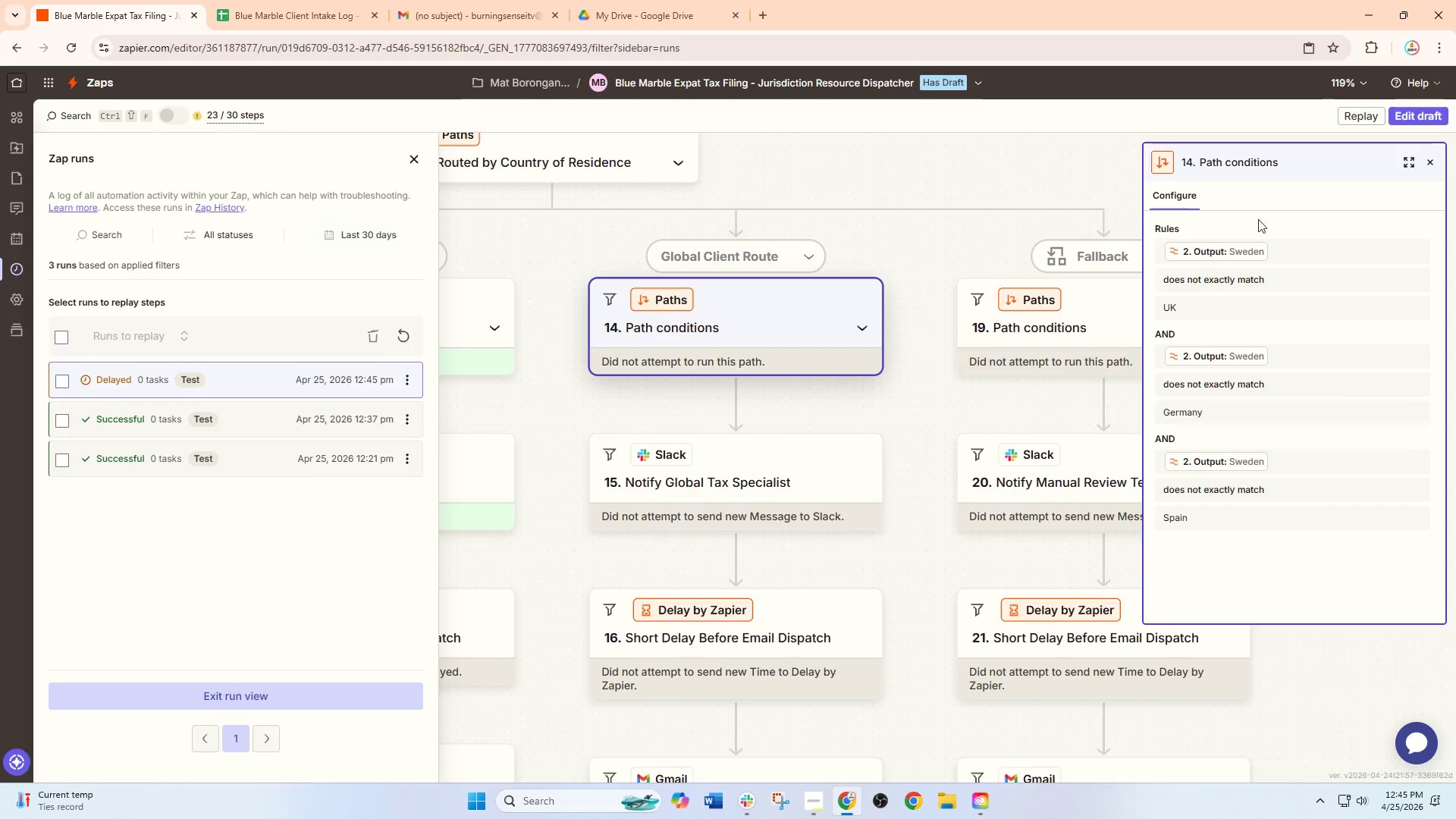 
left_click([1401, 162])
 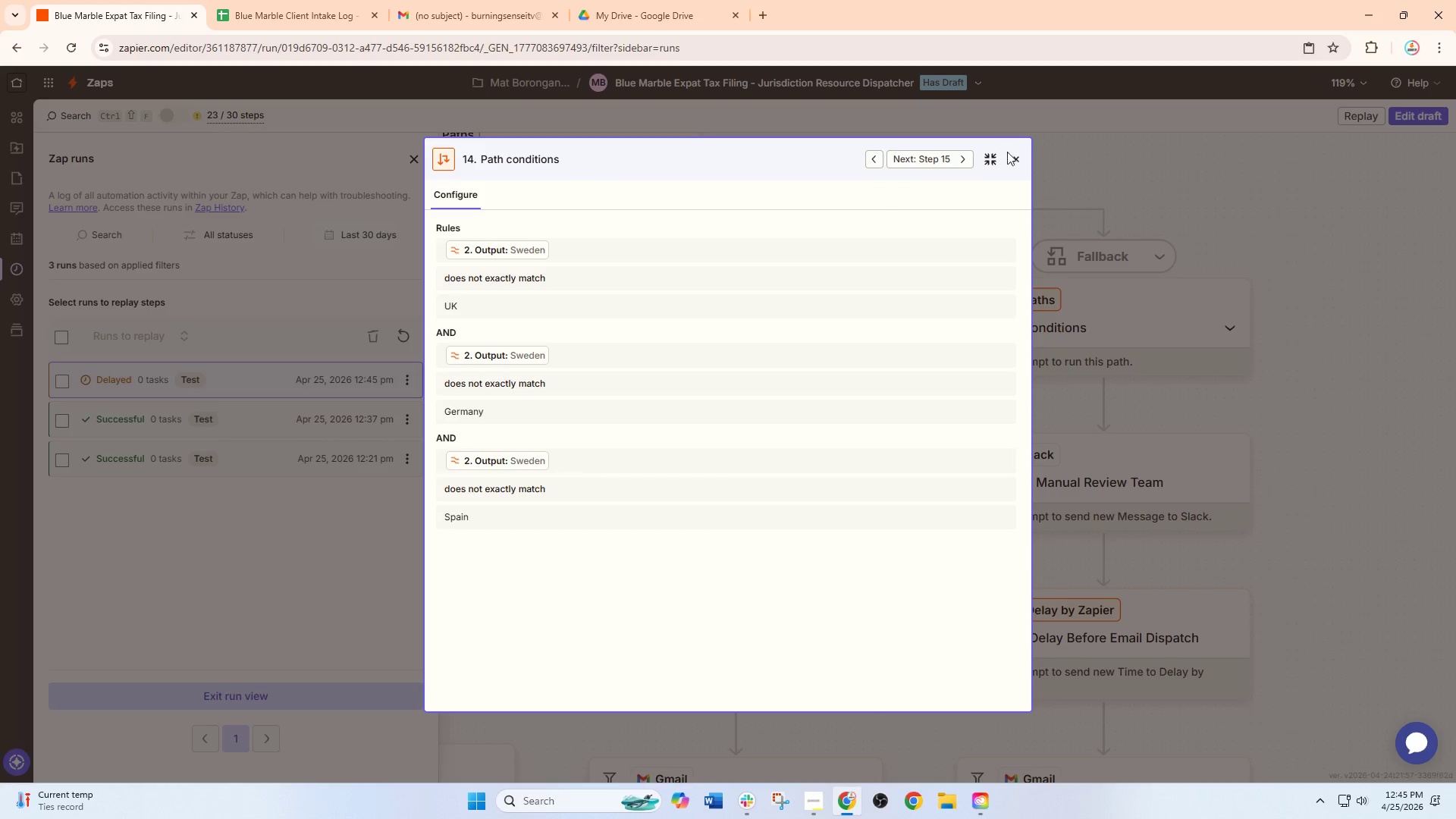 
left_click([1016, 153])
 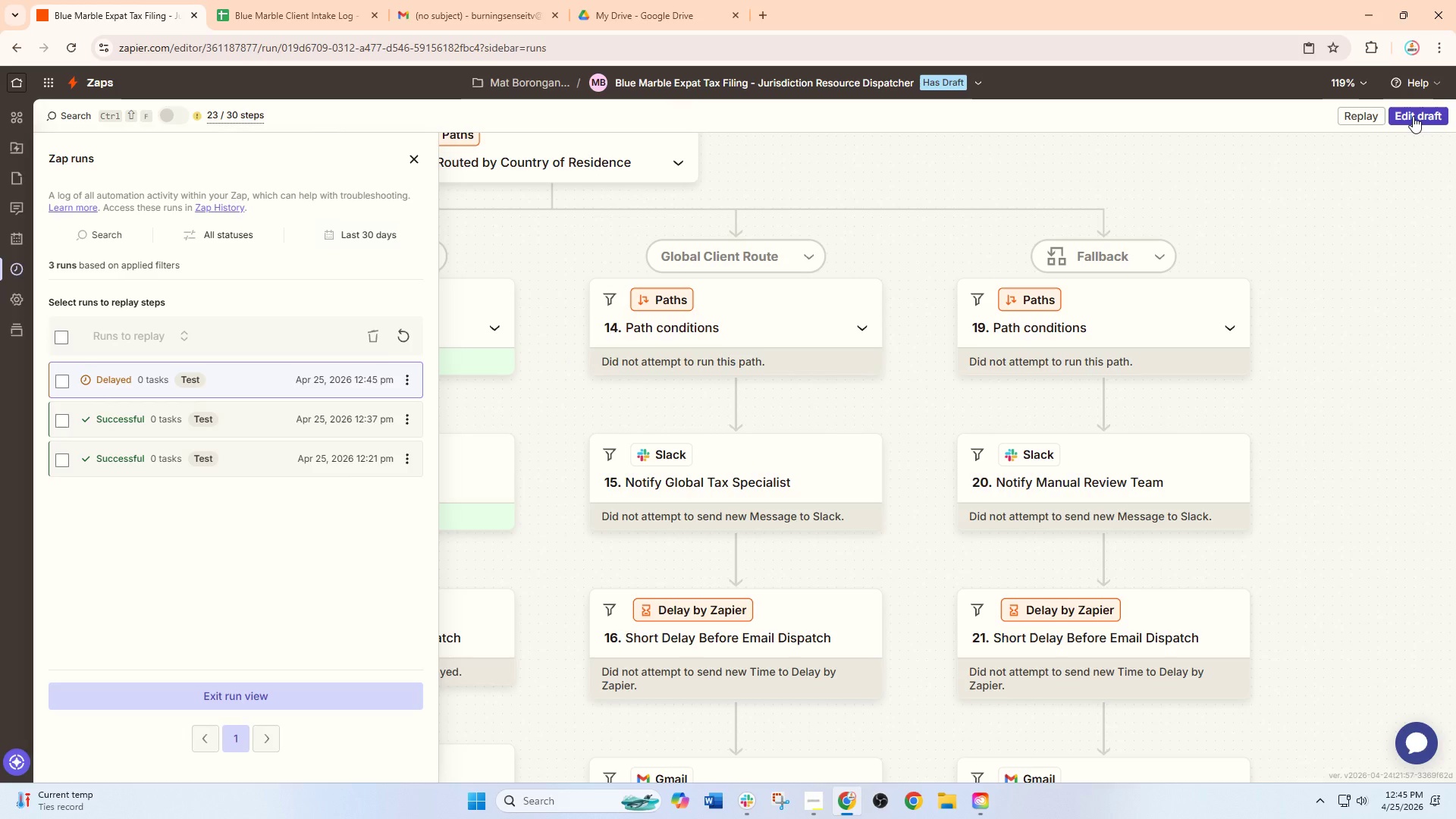 
left_click([1413, 116])
 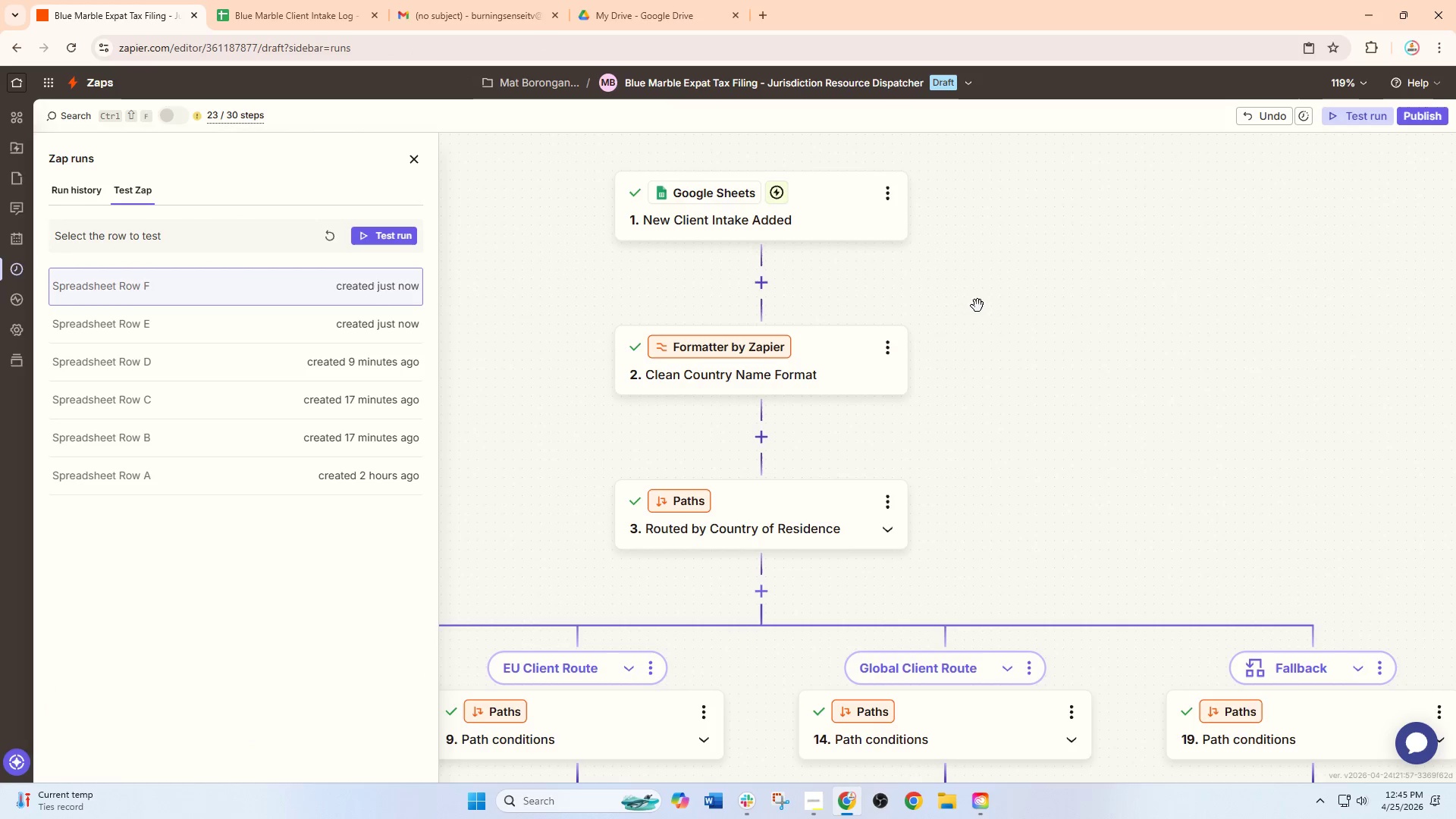 
scroll: coordinate [921, 392], scroll_direction: down, amount: 10.0
 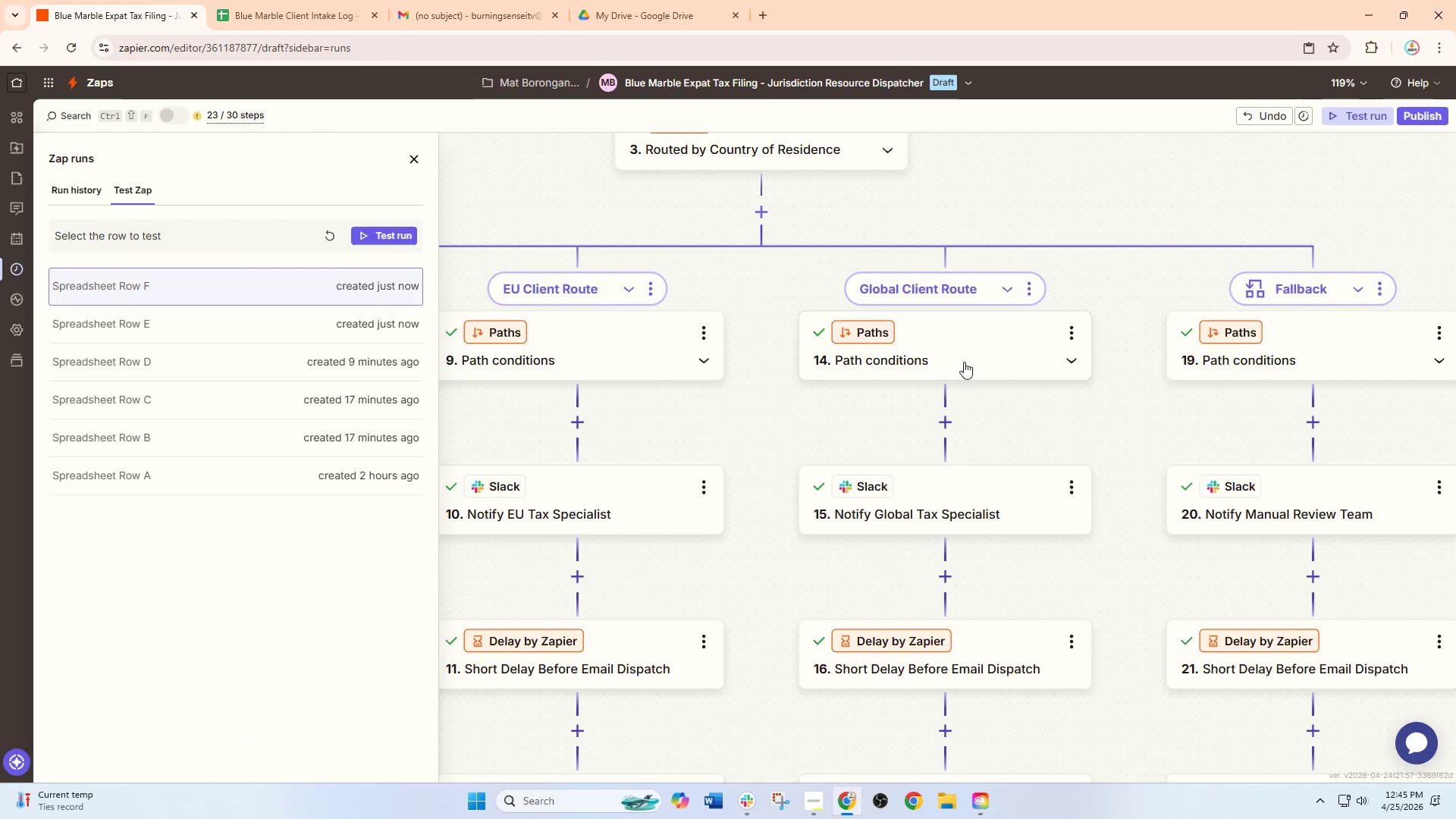 
left_click([964, 359])
 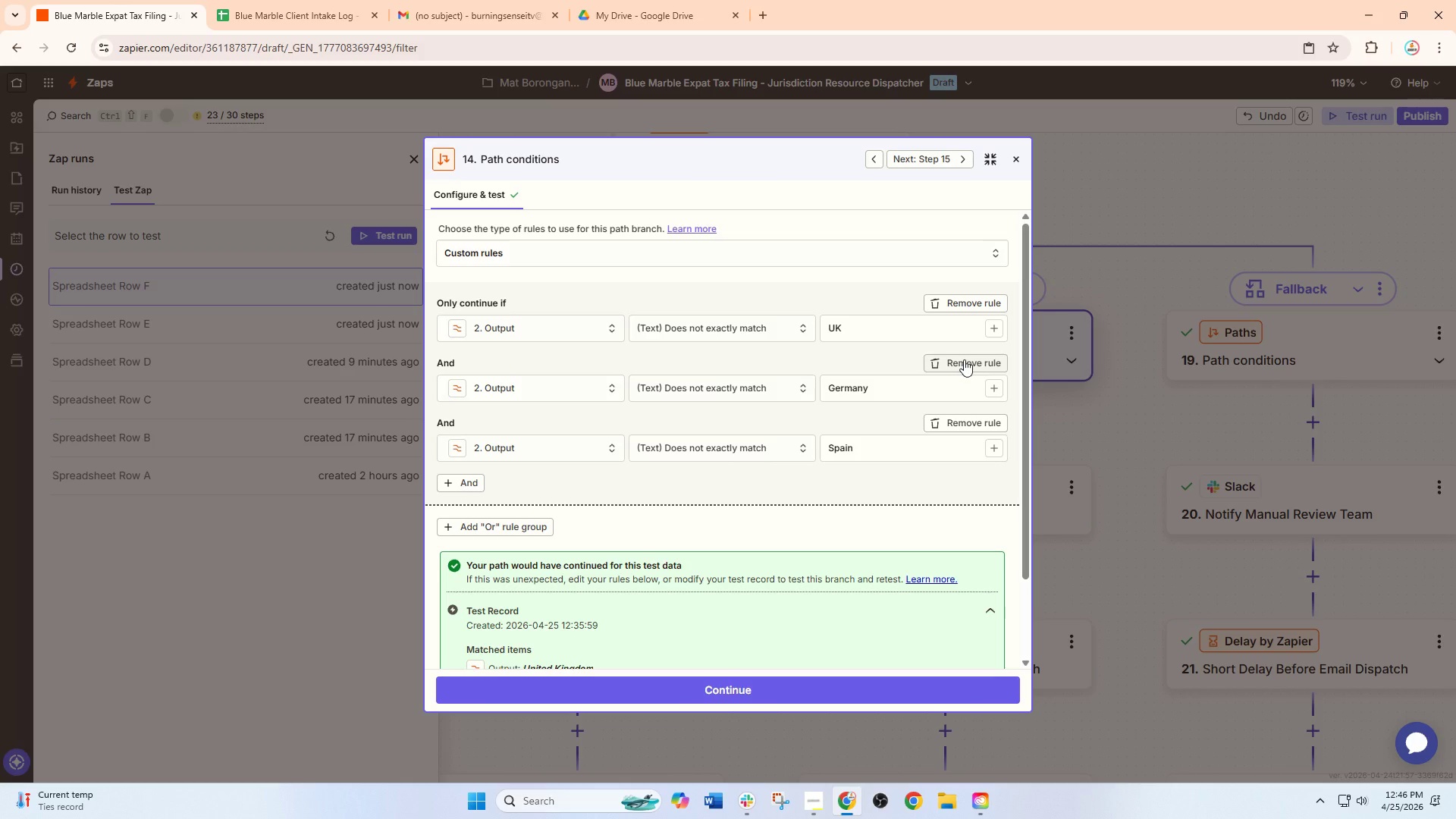 
wait(55.78)
 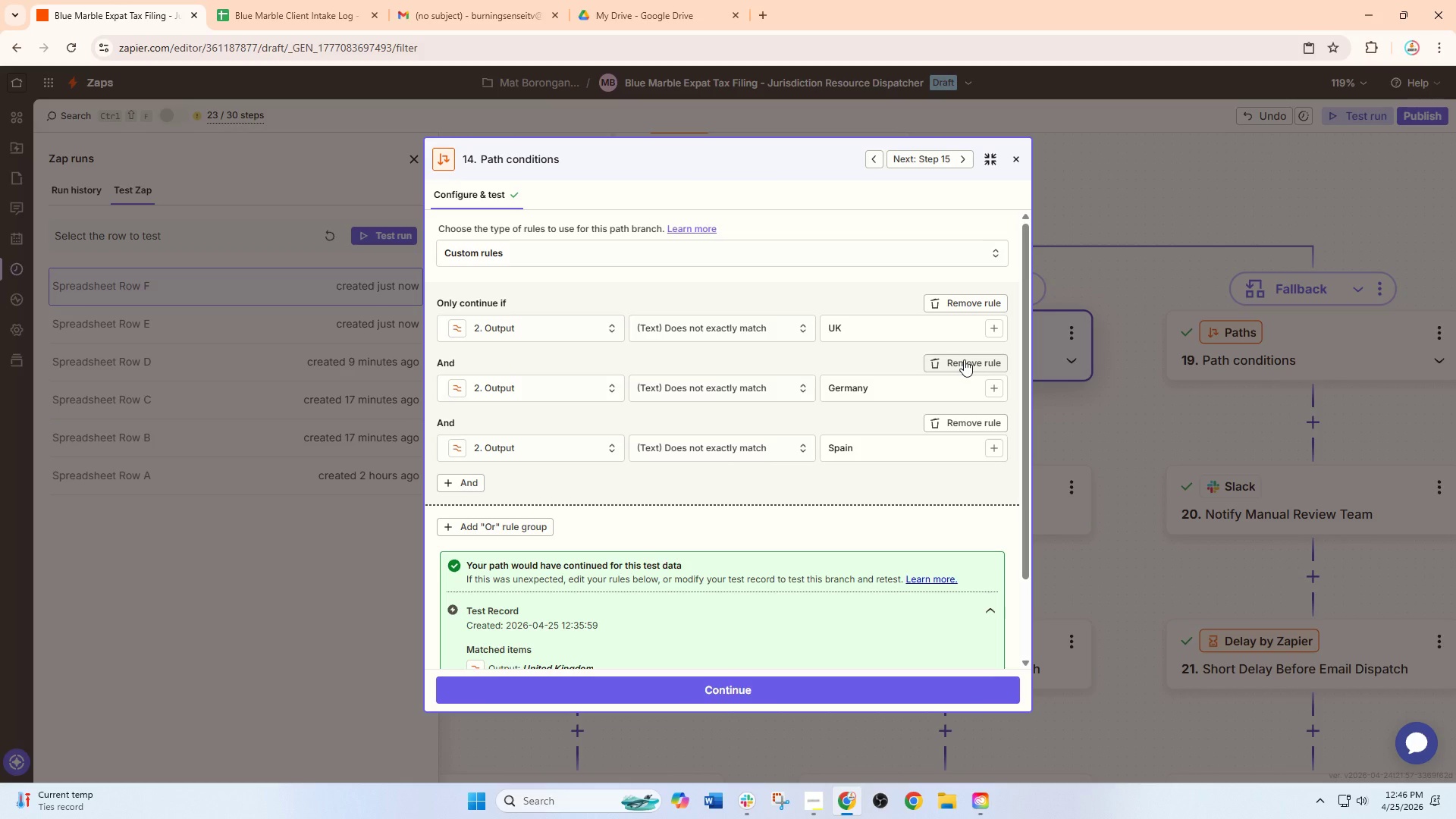 
left_click([499, 0])
 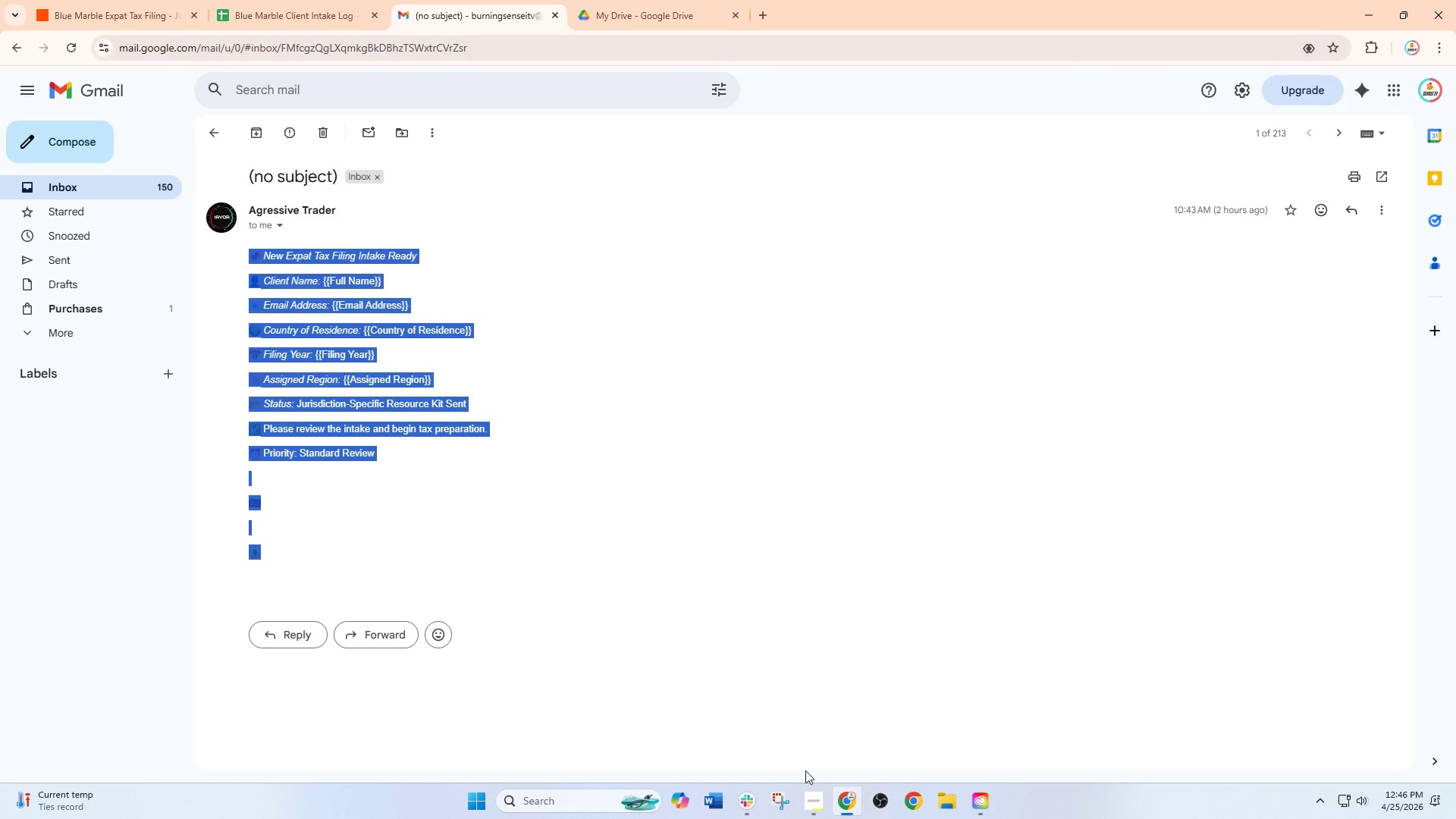 
left_click([811, 802])